 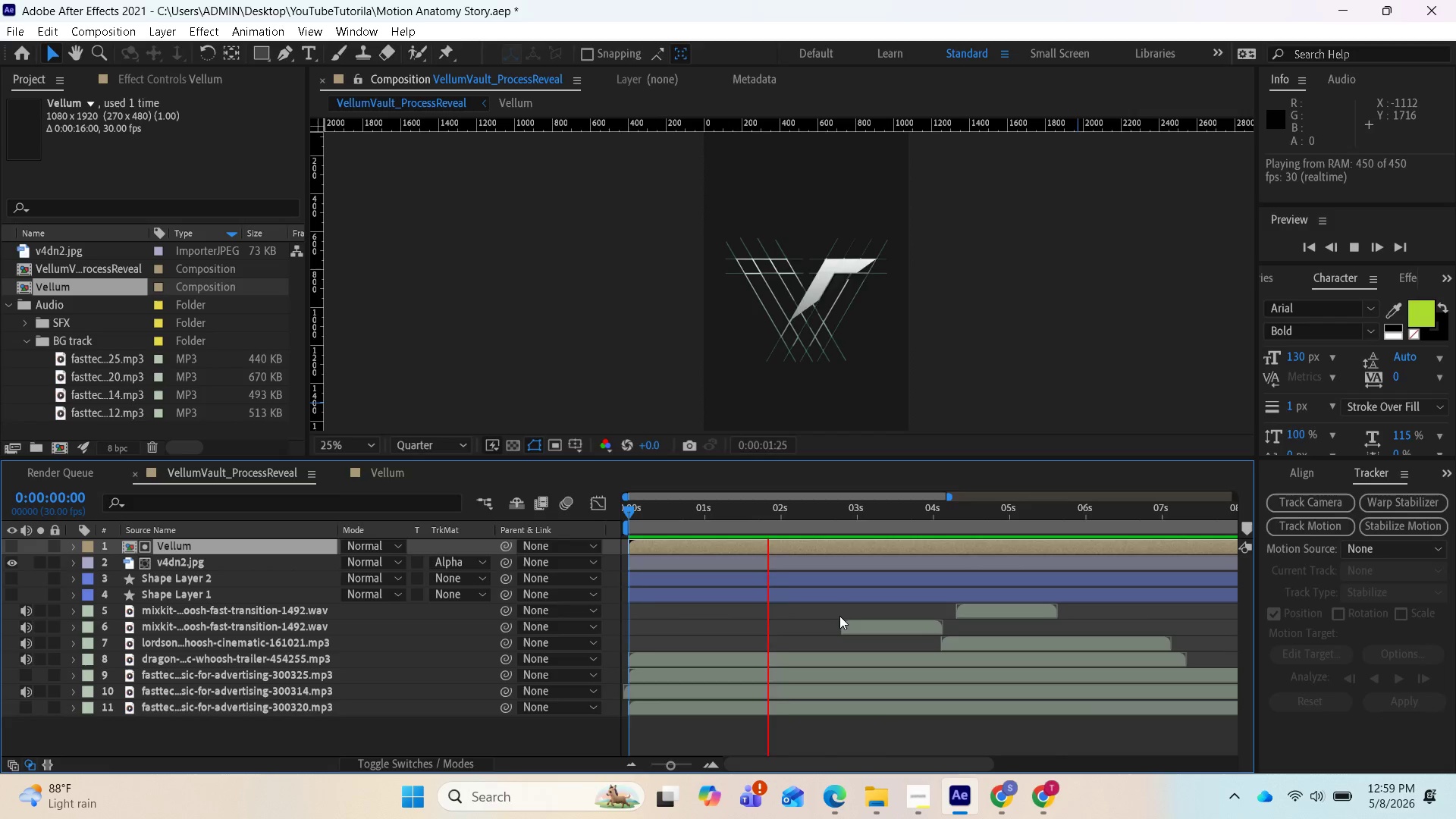 
key(Space)
 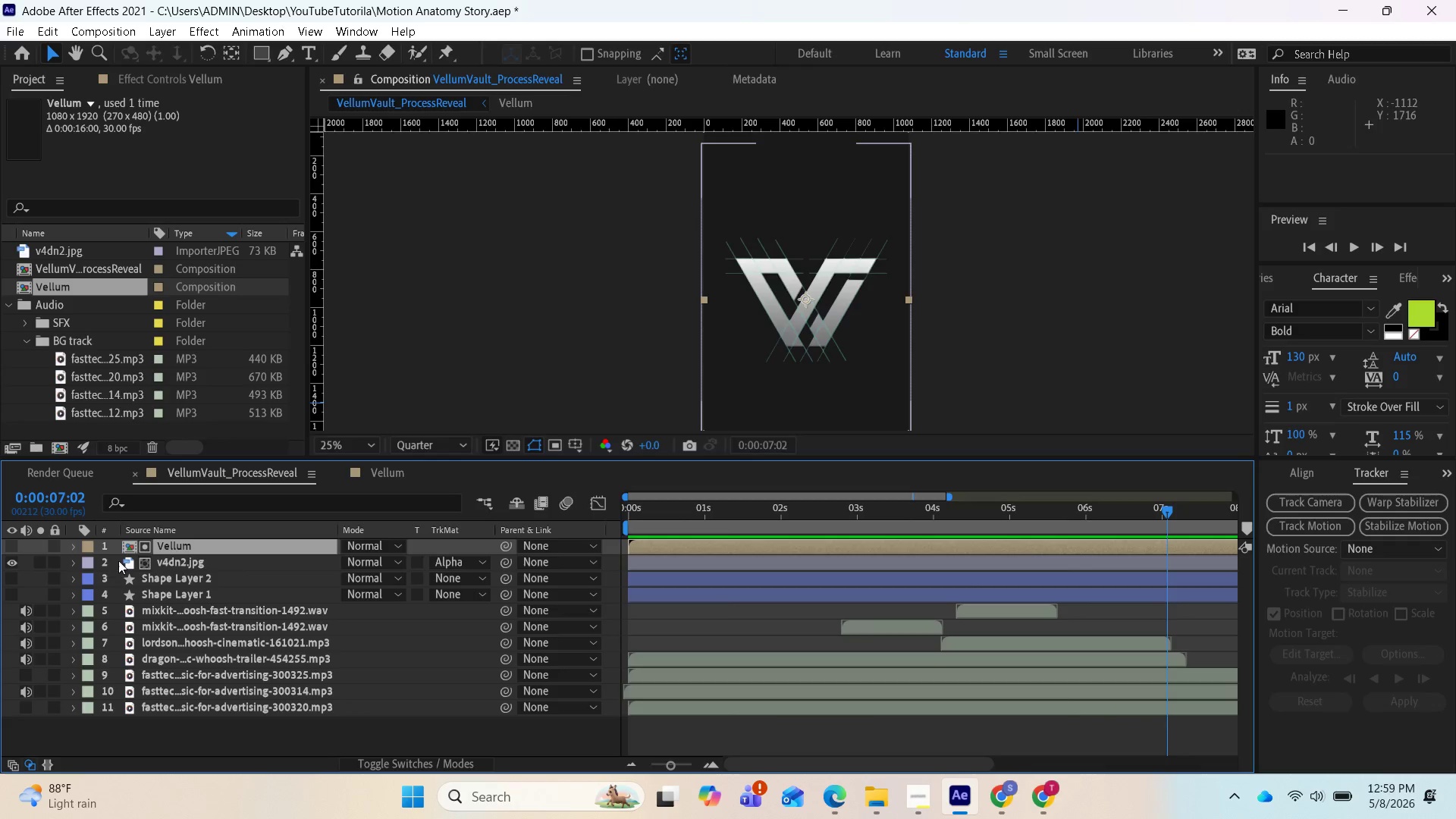 
wait(8.06)
 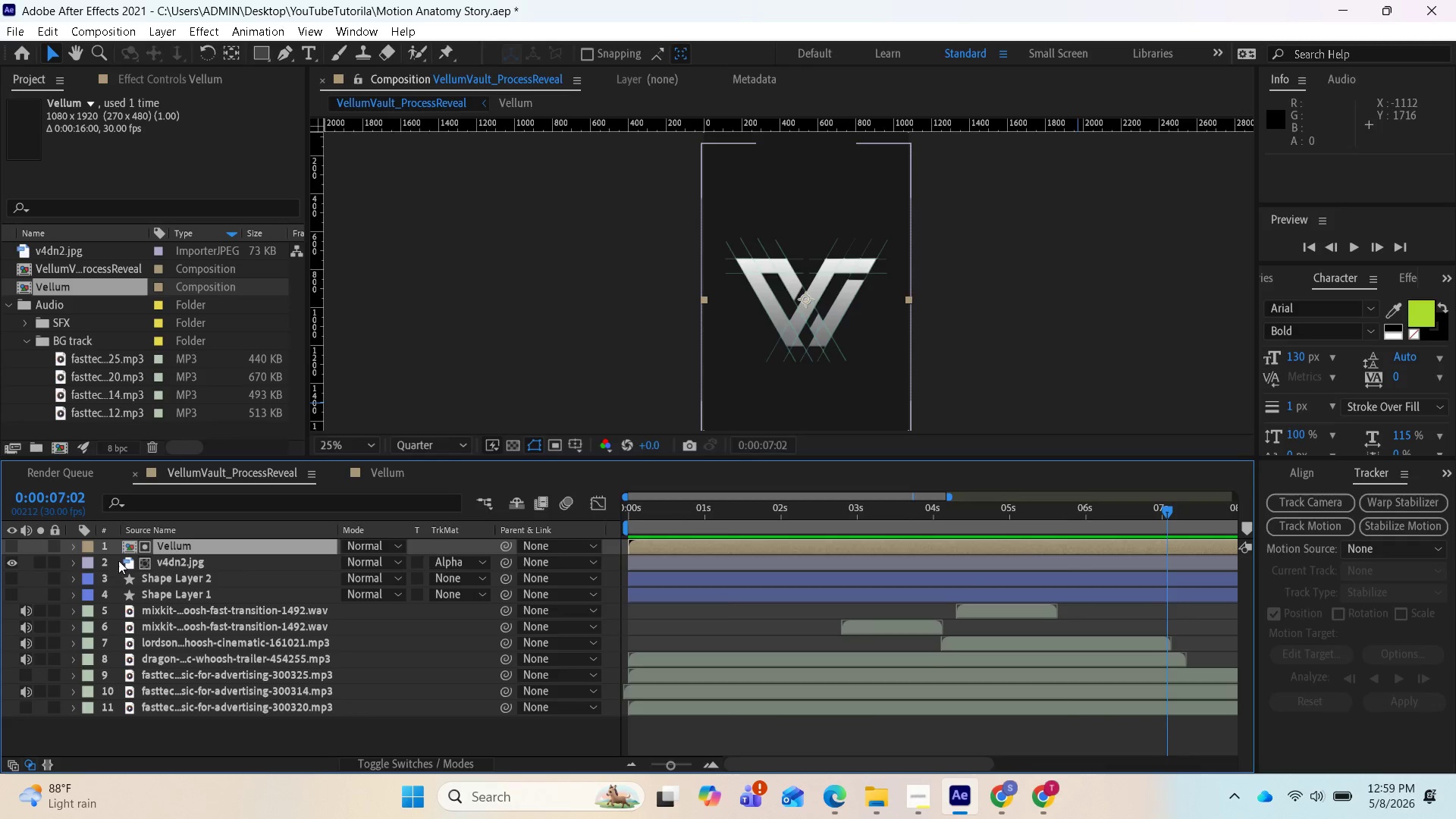 
right_click([66, 552])
 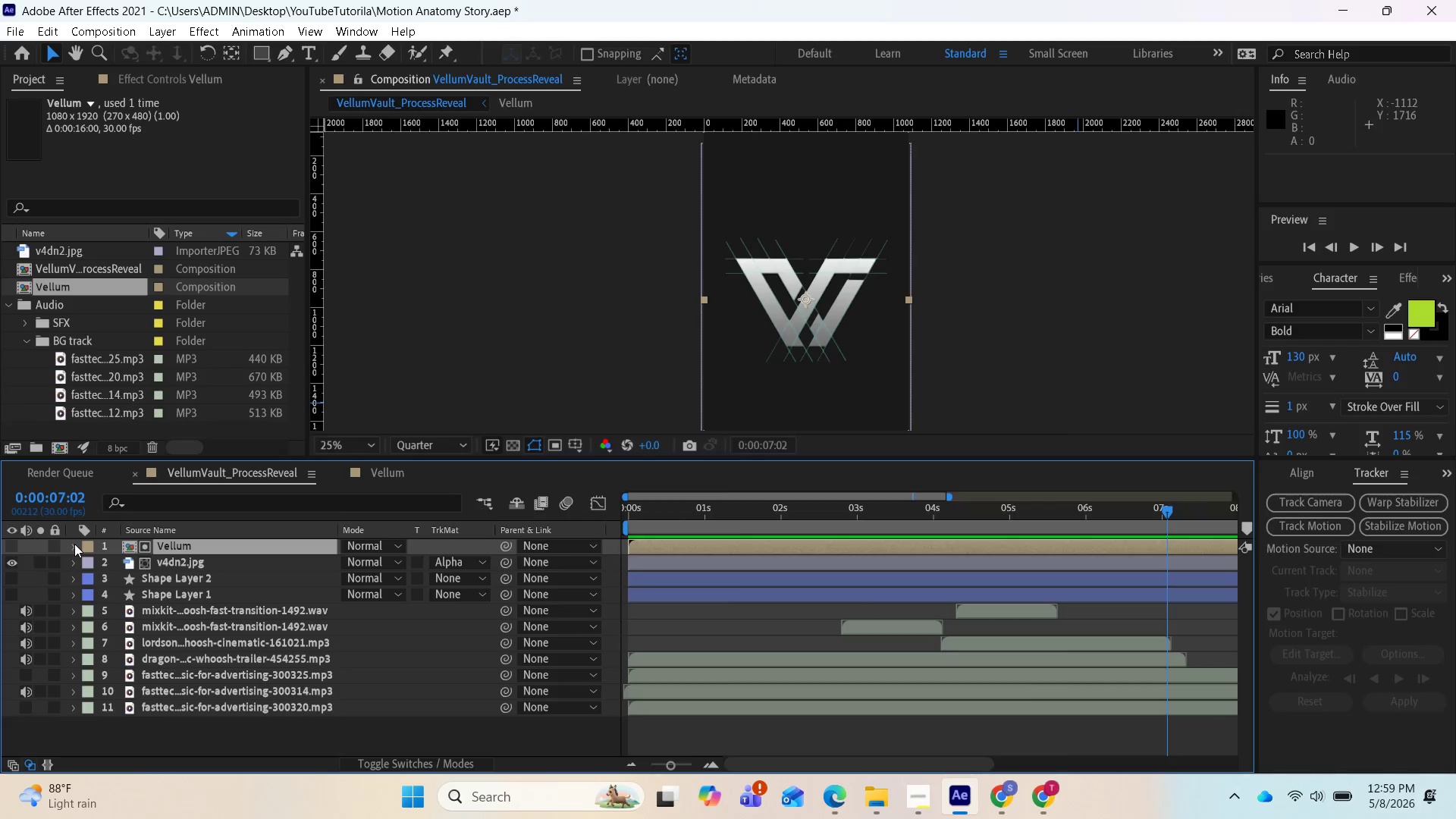 
right_click([68, 539])
 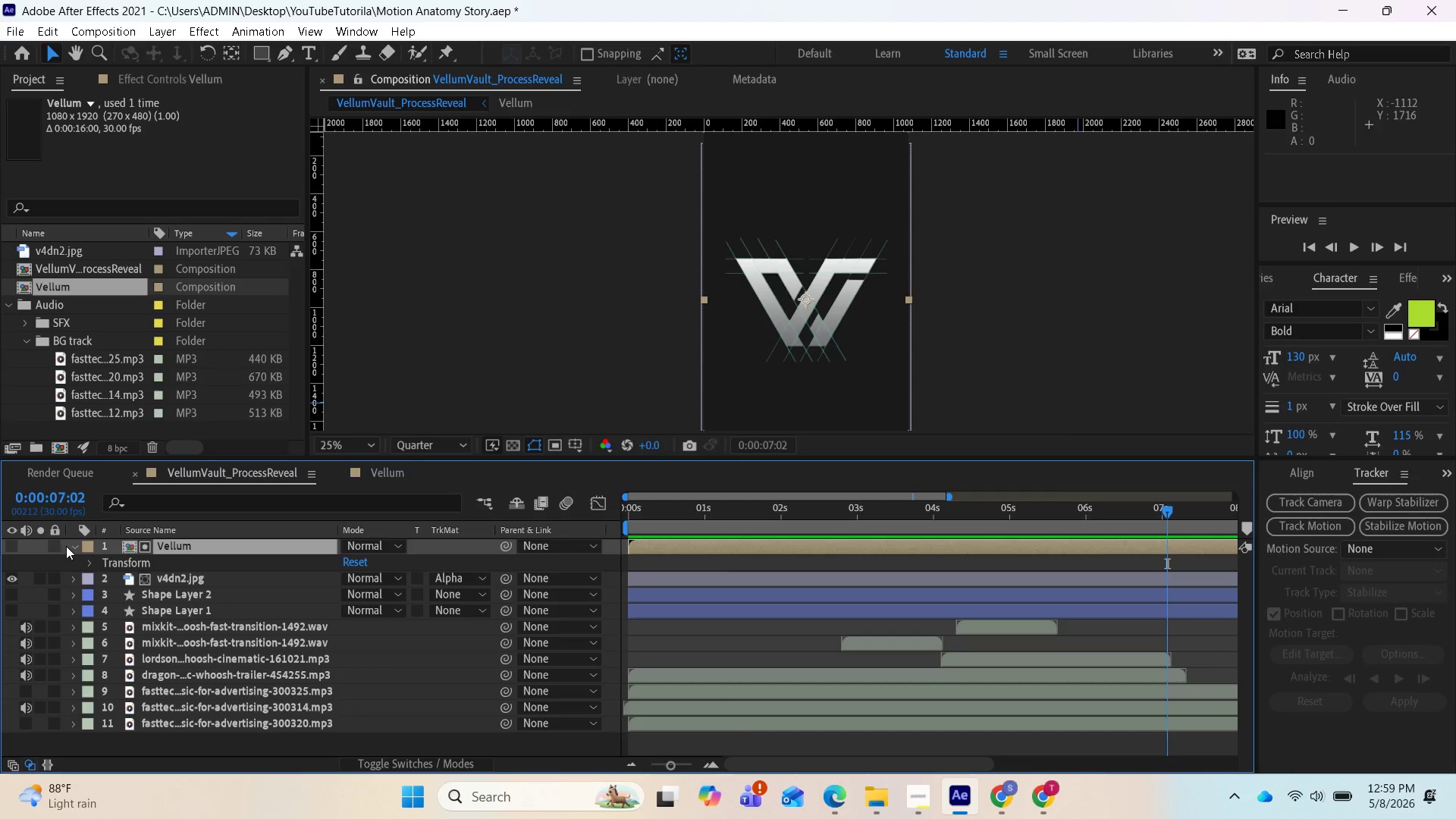 
left_click([74, 547])
 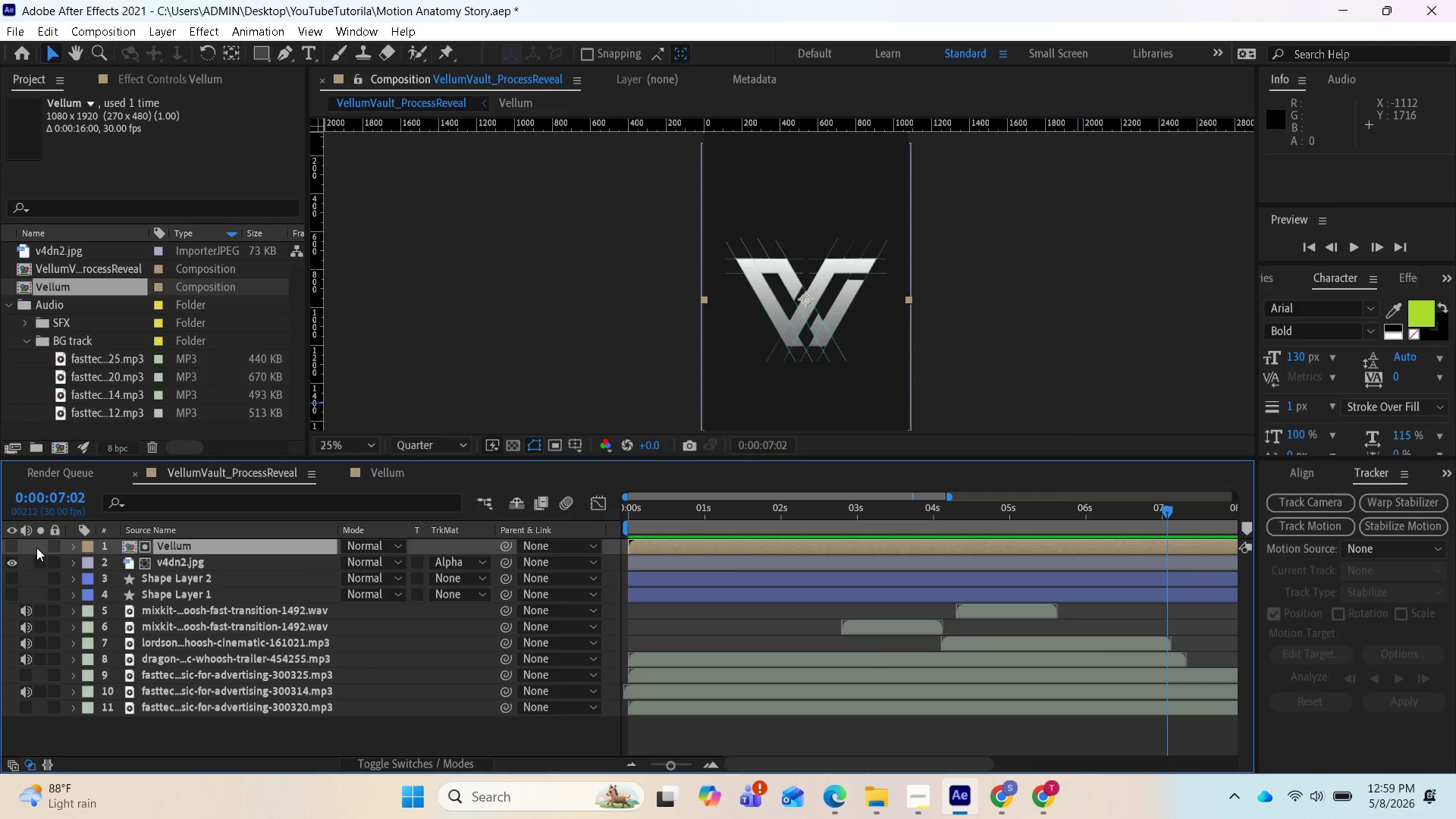 
right_click([36, 548])
 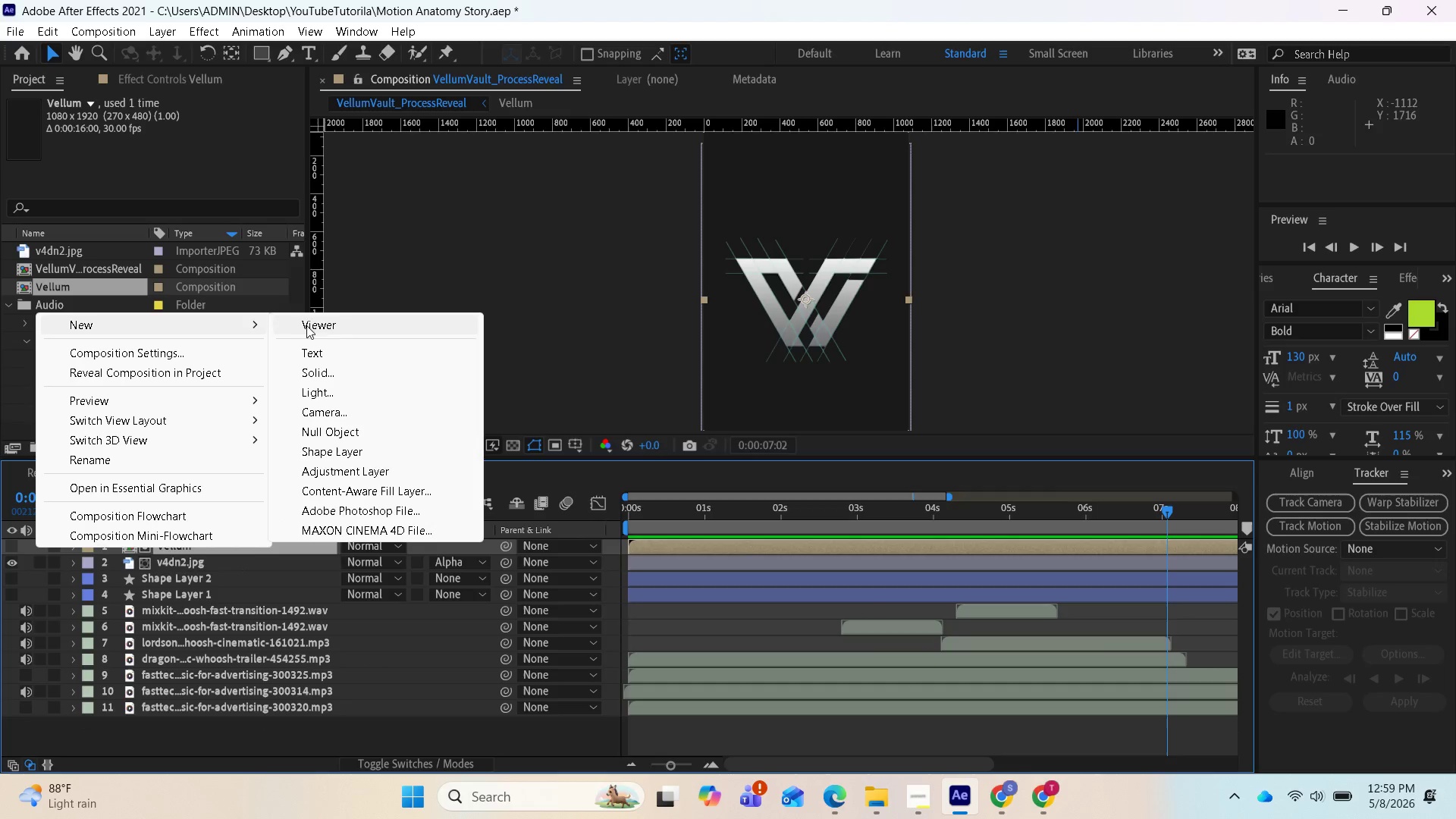 
left_click([325, 350])
 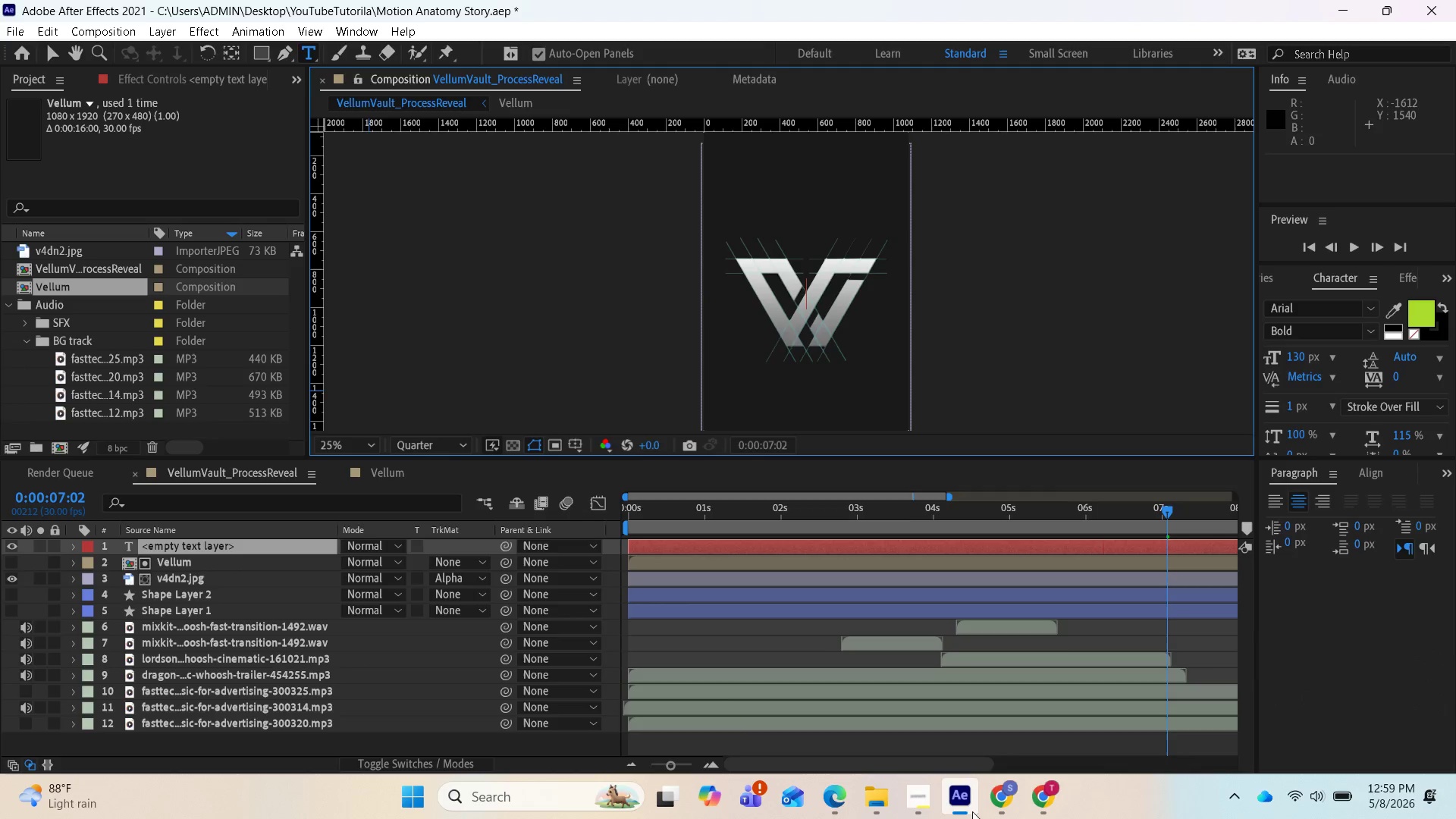 
left_click([910, 793])